 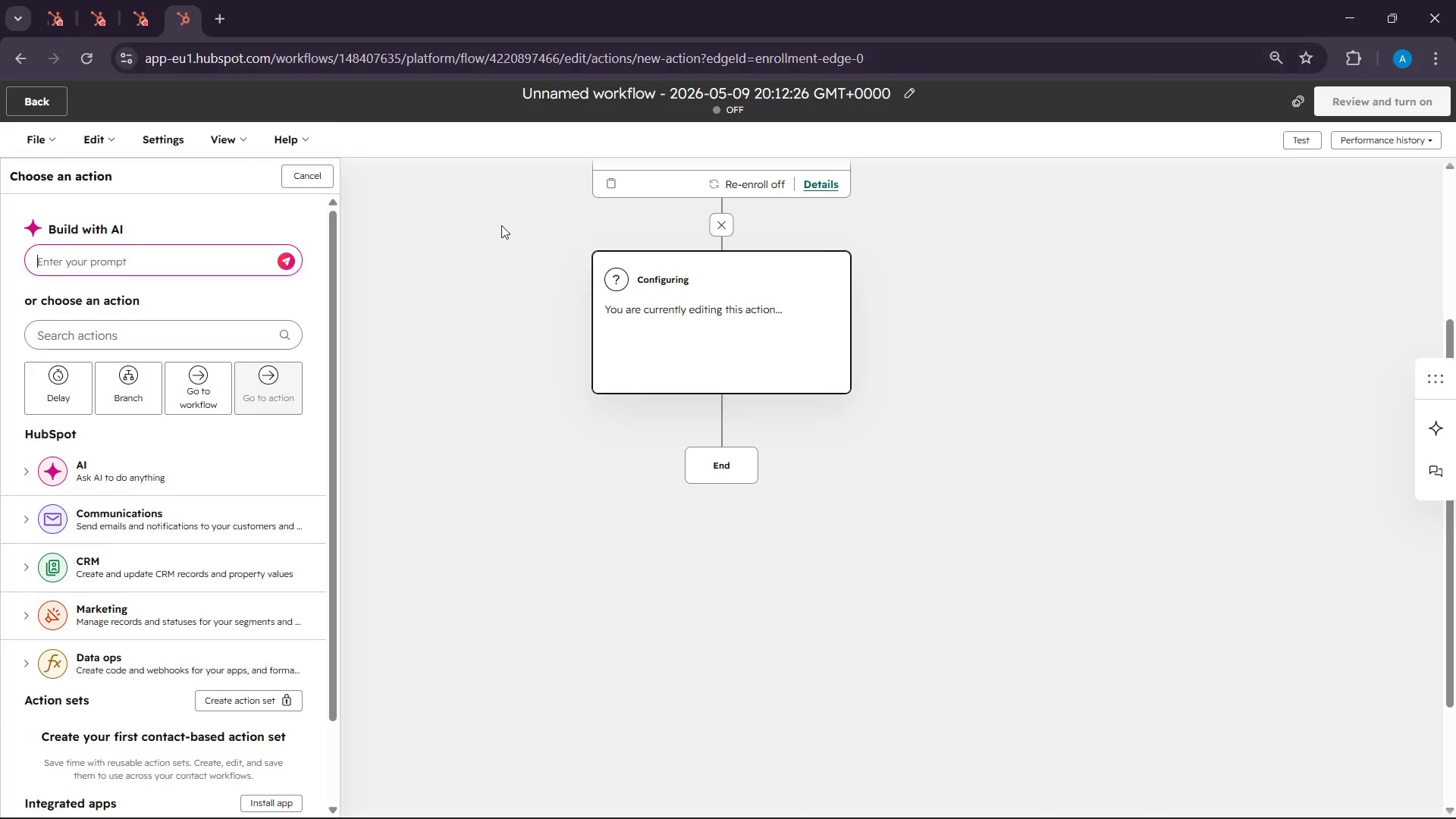 
scroll: coordinate [48, 544], scroll_direction: down, amount: 1.0
 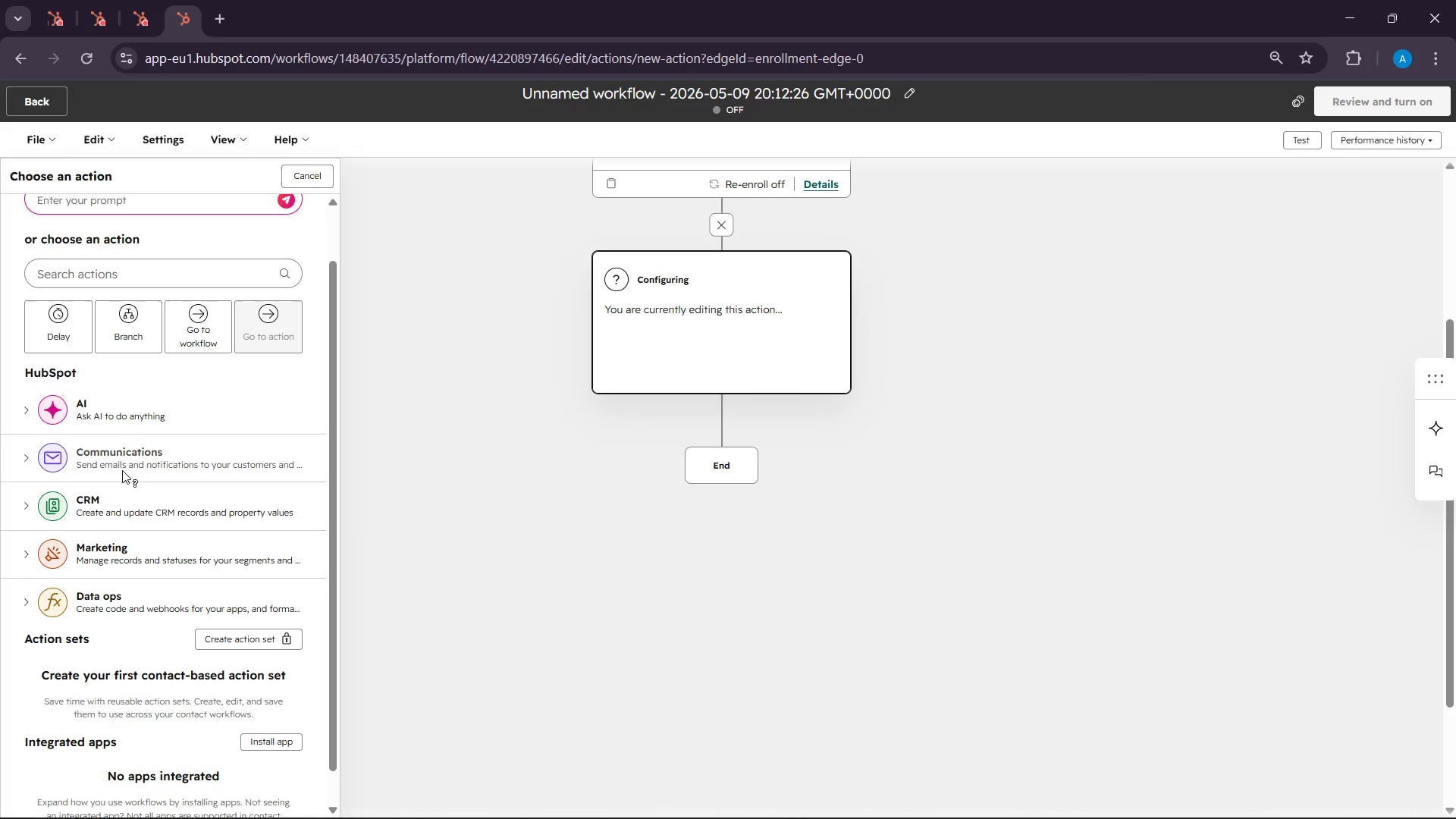 
left_click([122, 470])
 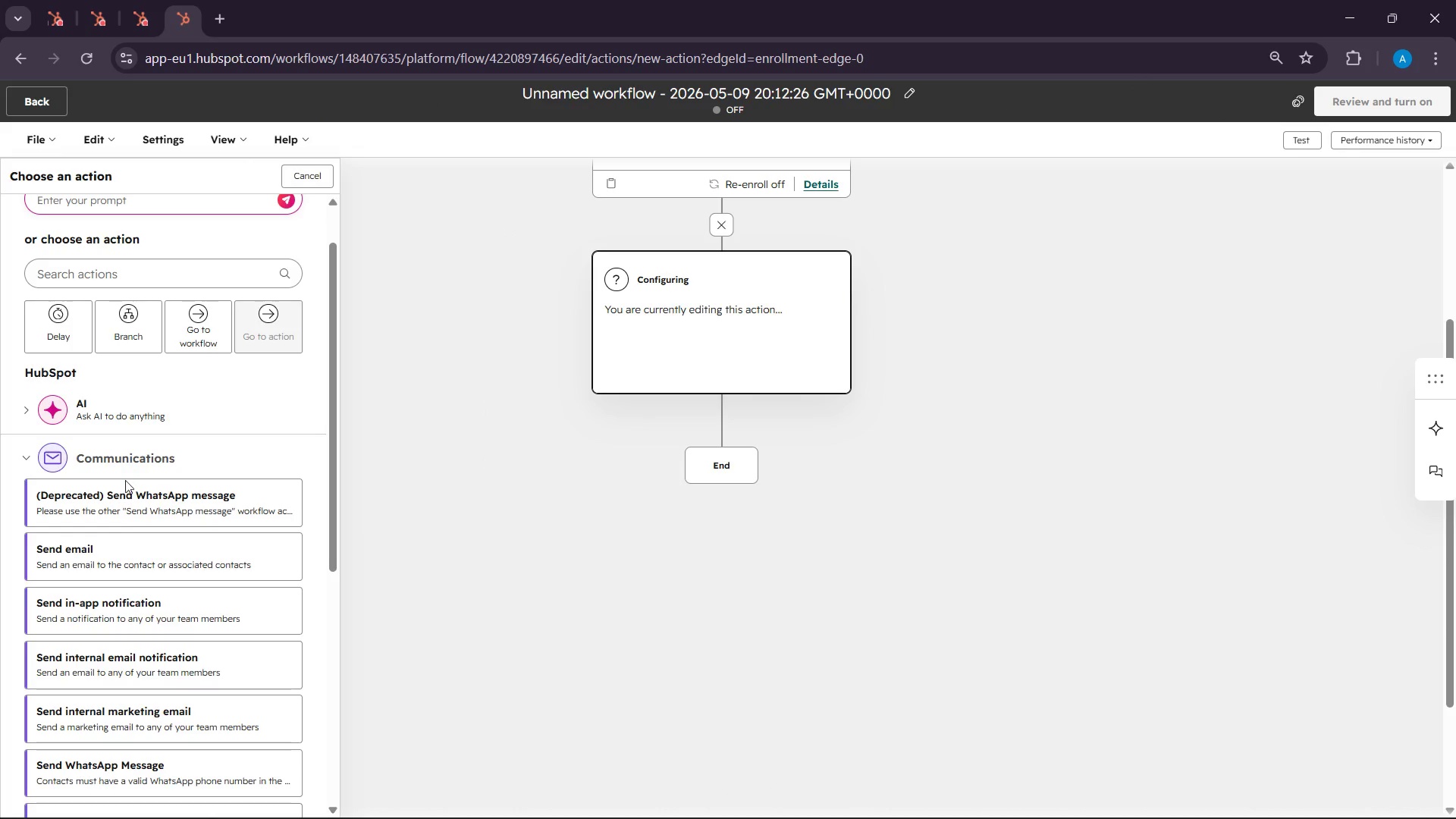 
scroll: coordinate [130, 512], scroll_direction: down, amount: 2.0
 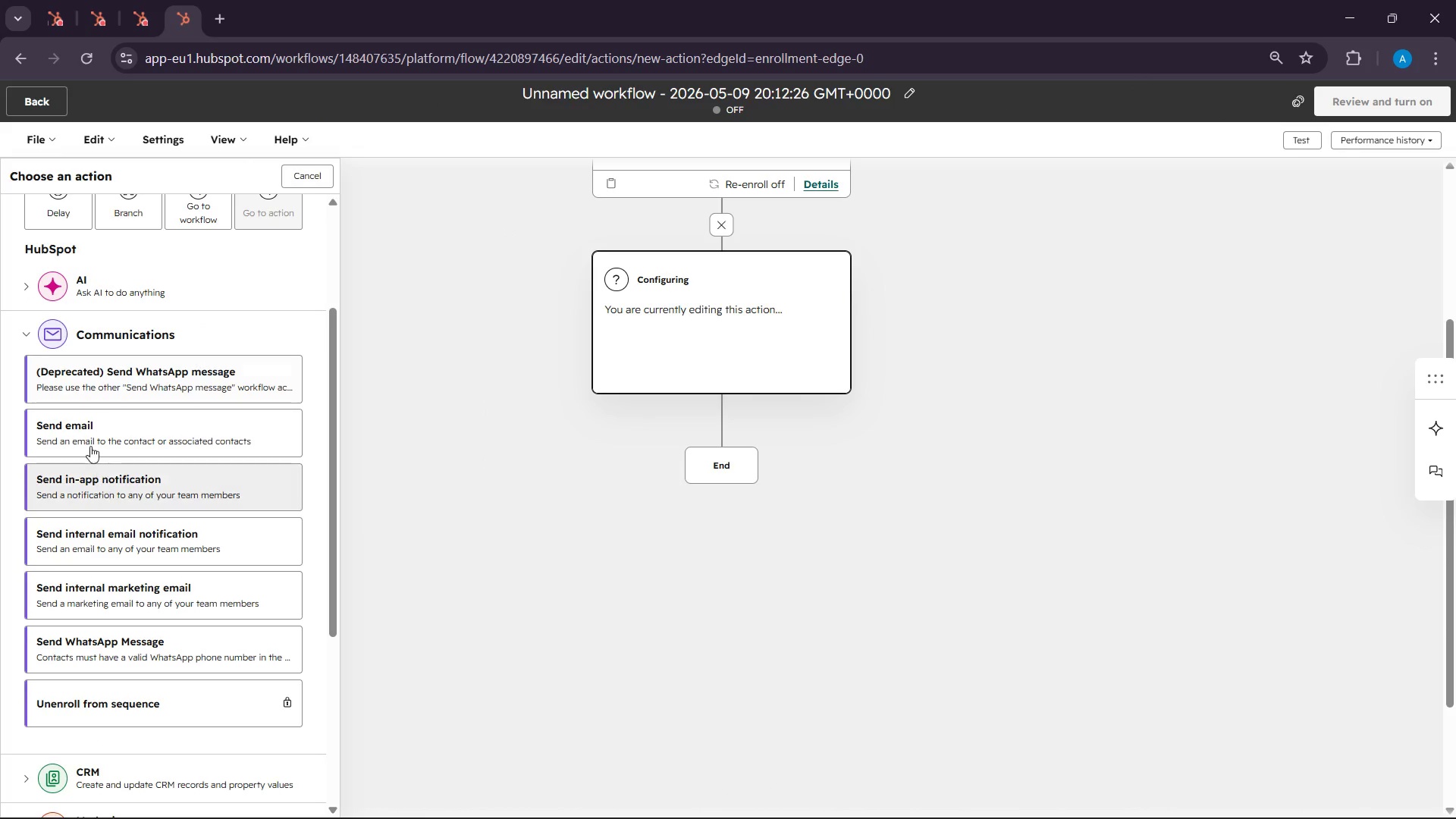 
left_click([88, 441])
 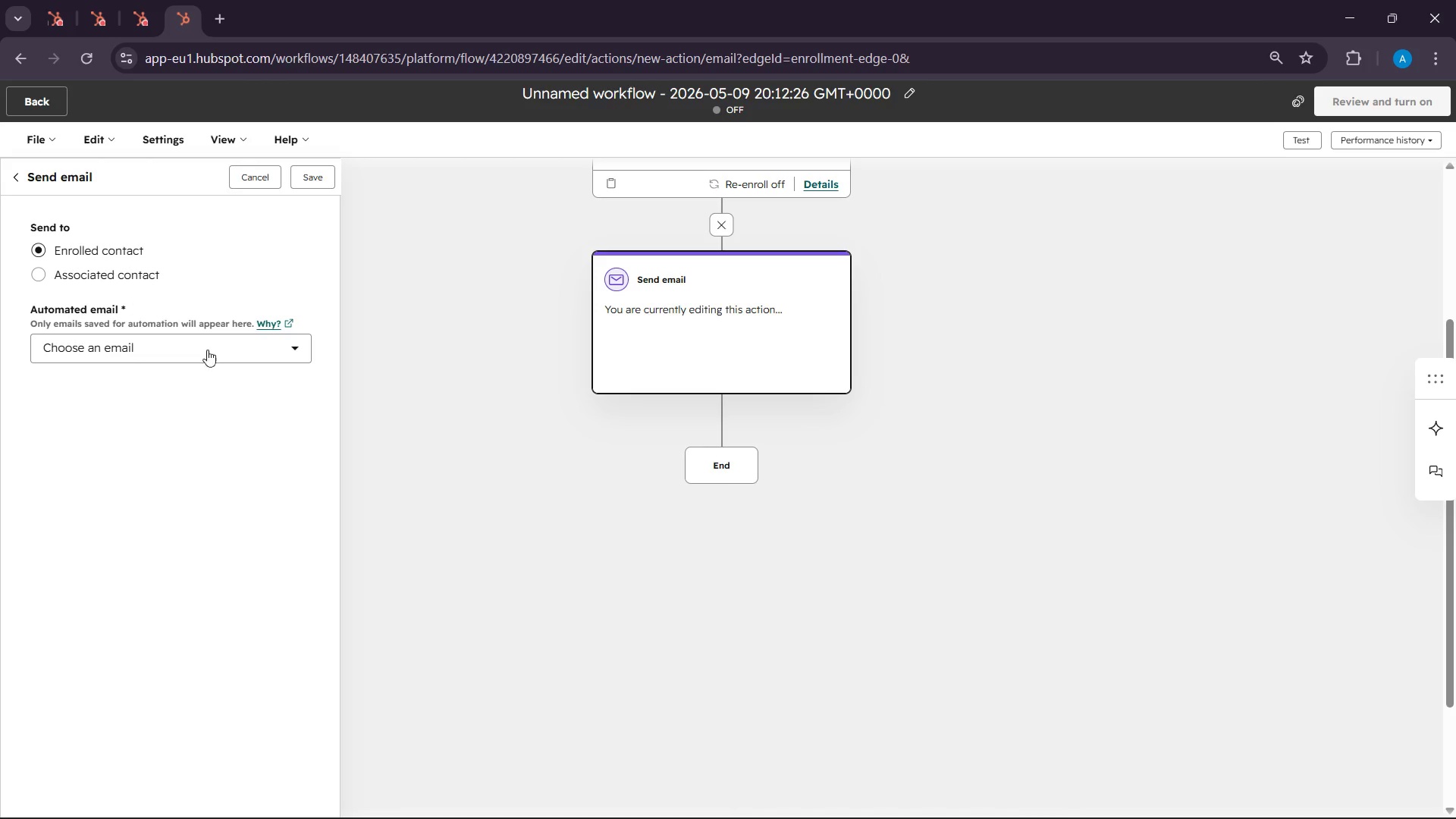 
left_click([222, 357])
 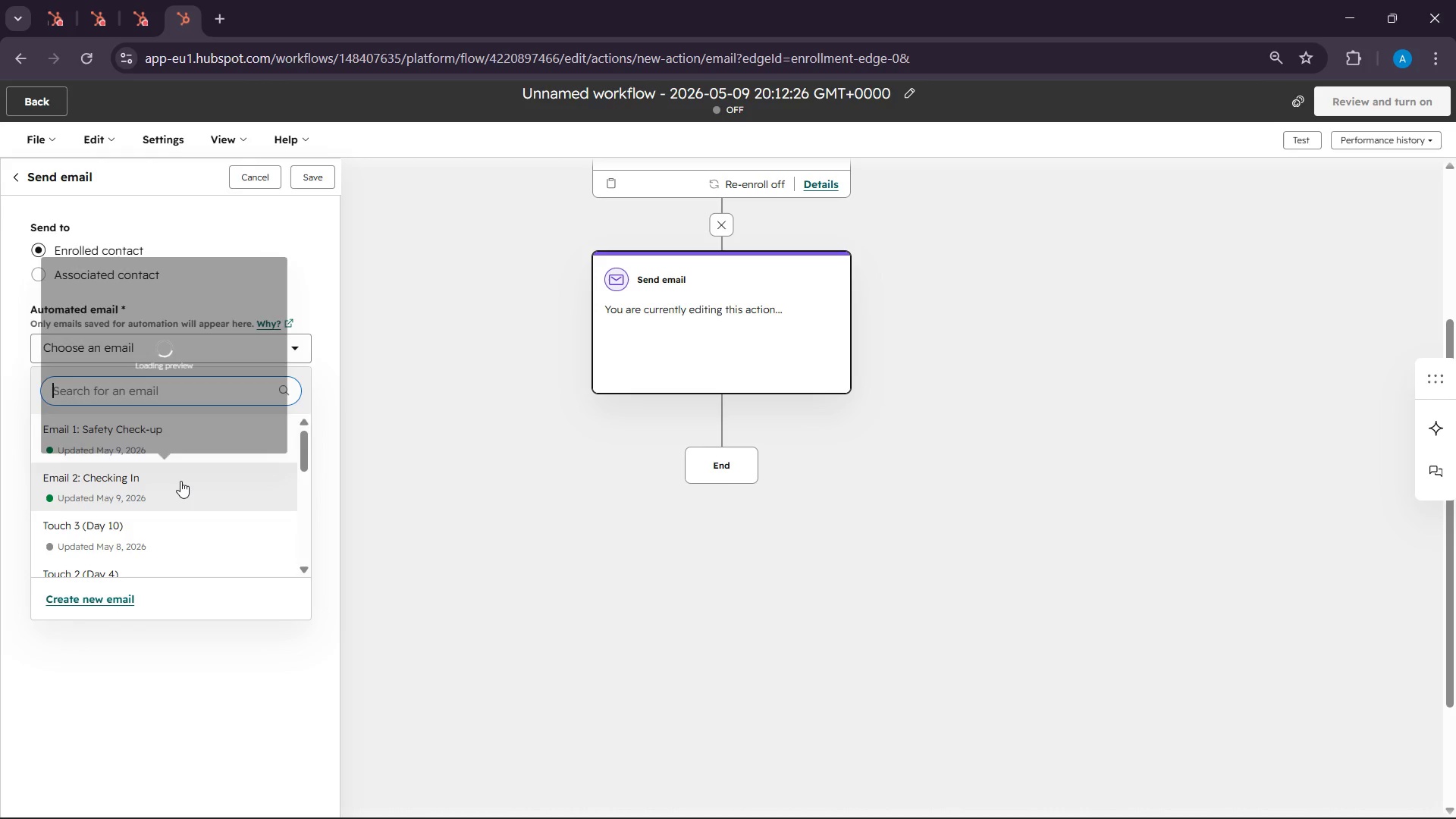 
scroll: coordinate [180, 490], scroll_direction: down, amount: 1.0
 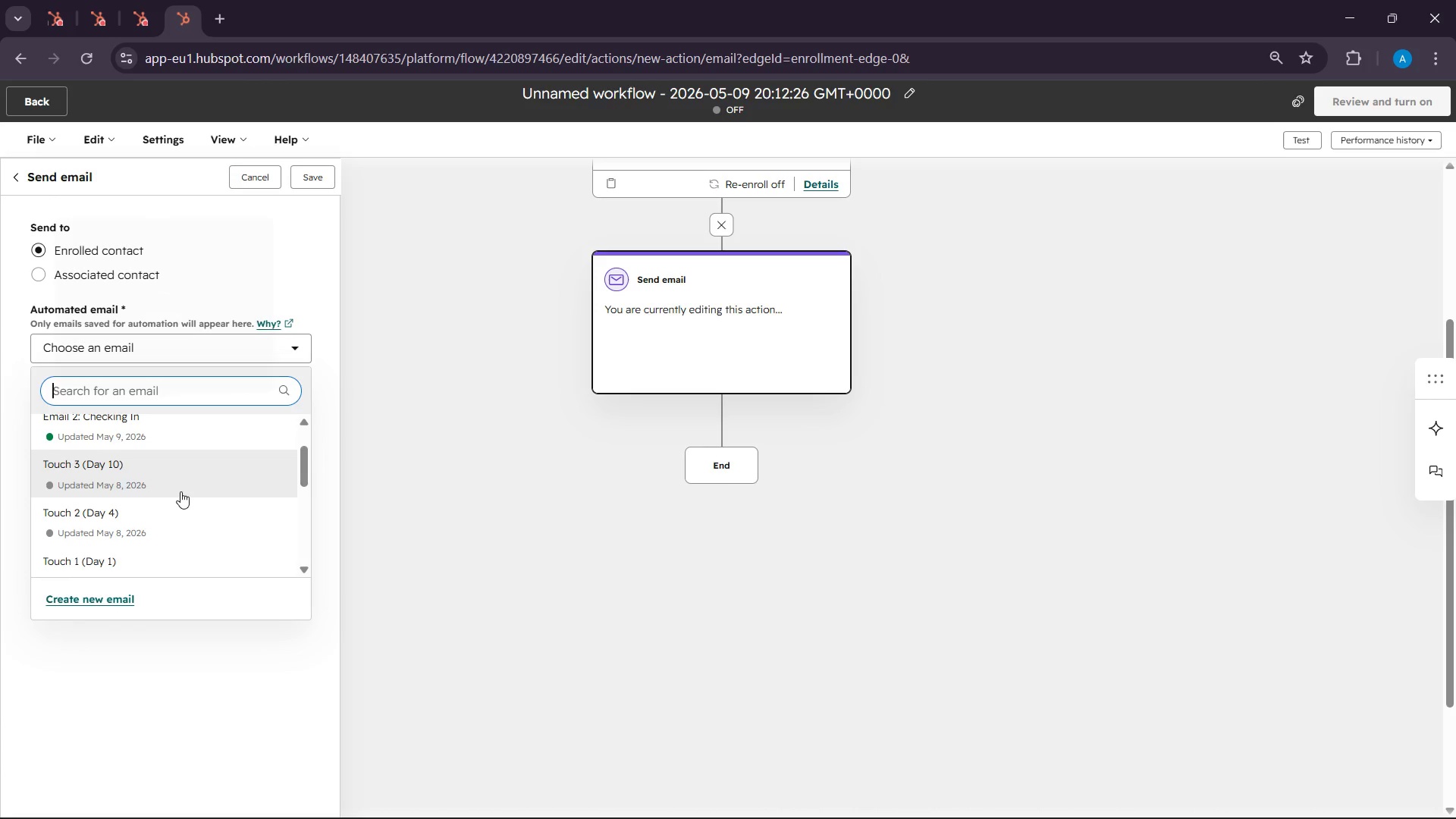 
scroll: coordinate [180, 491], scroll_direction: up, amount: 4.0
 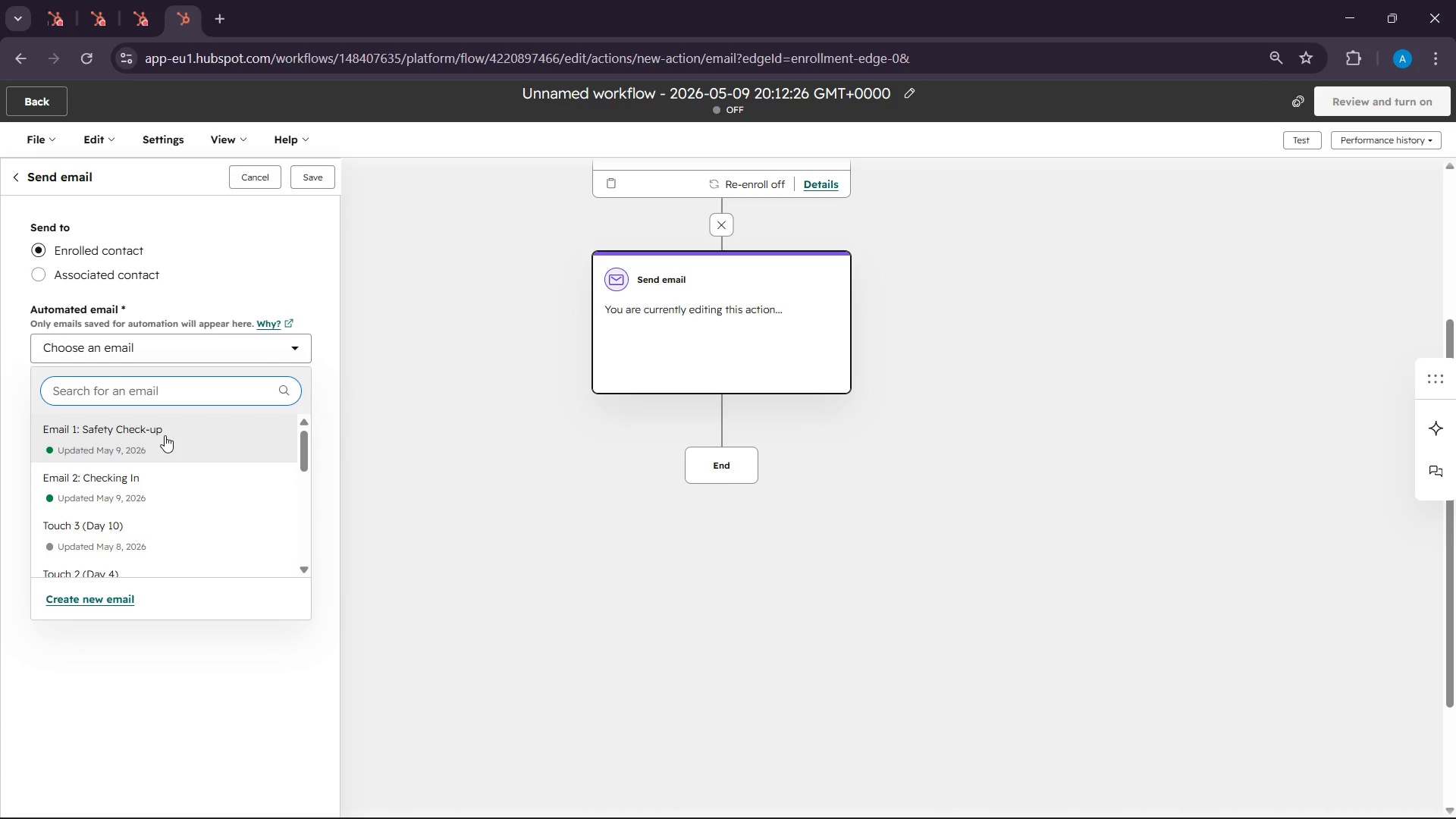 
left_click([165, 435])
 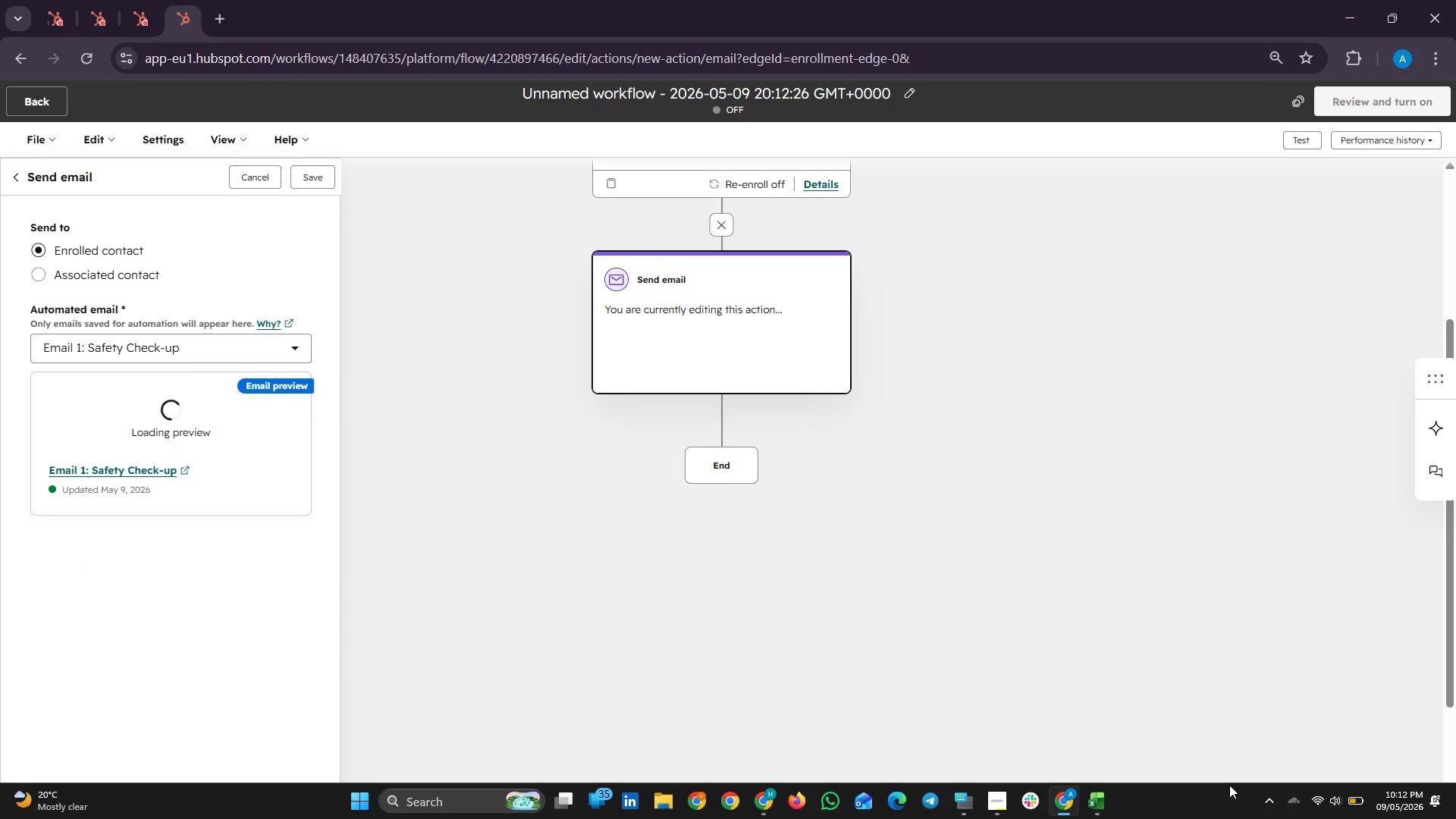 
left_click([992, 805])